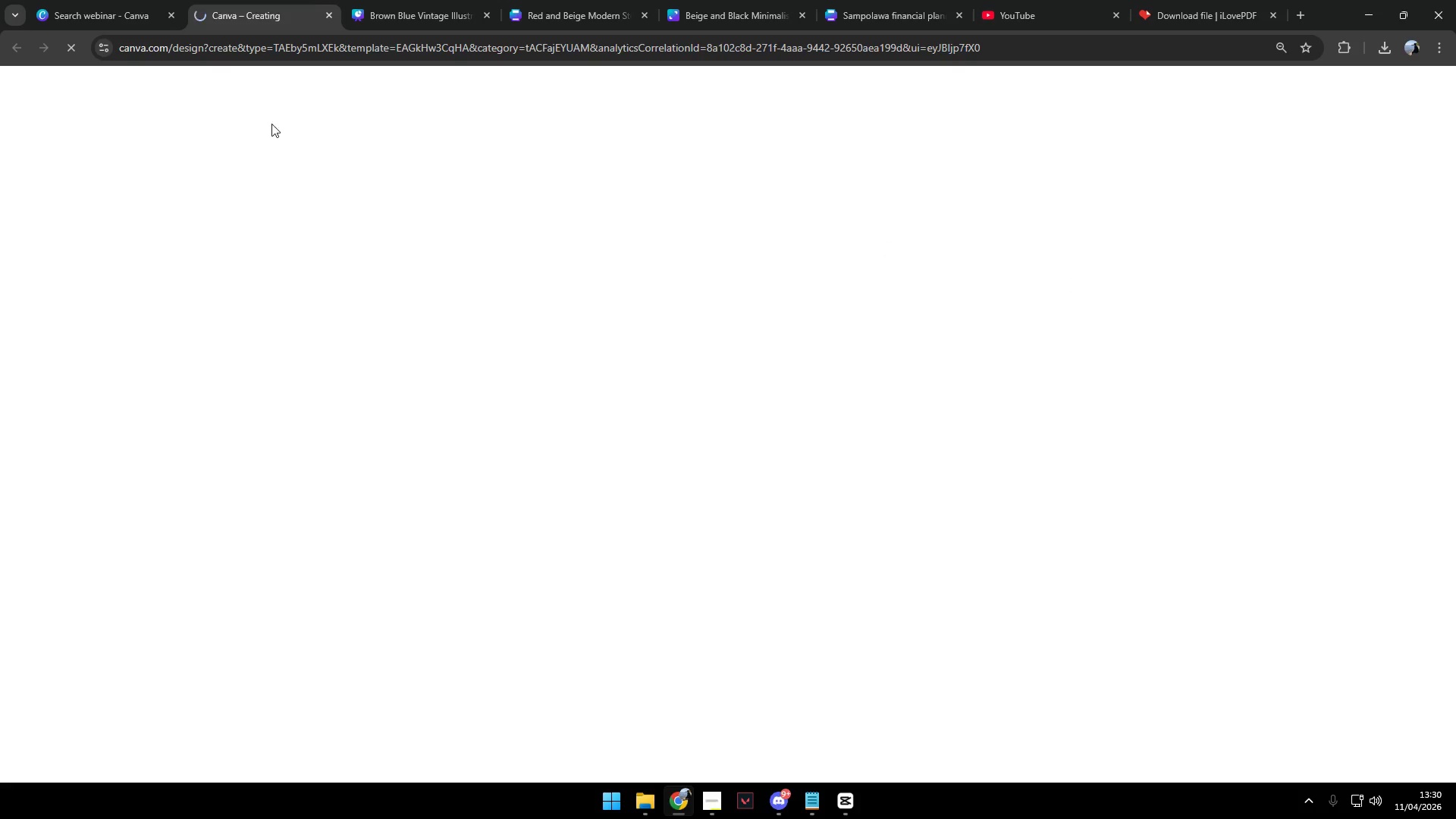 
left_click([96, 0])
 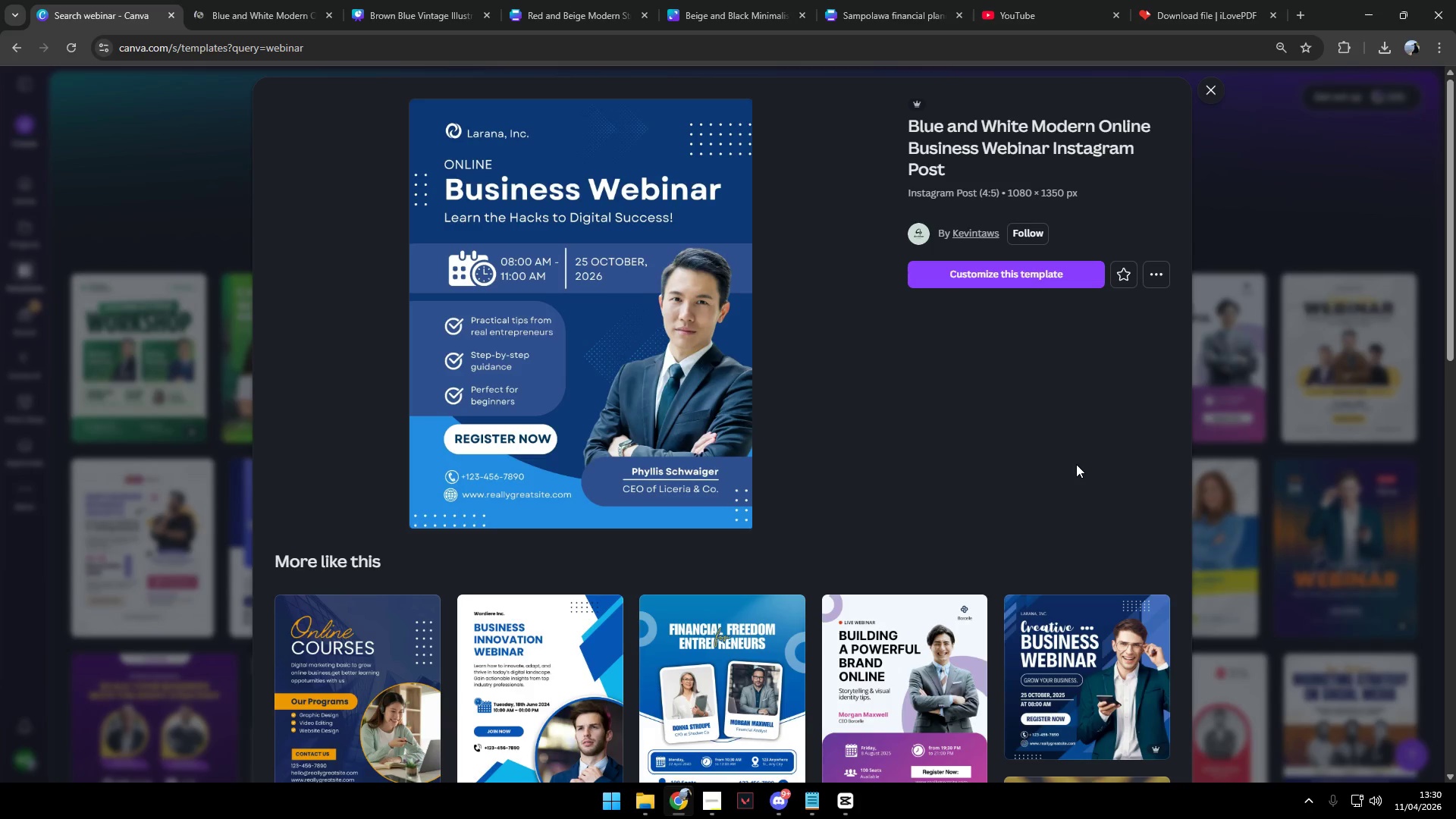 
scroll: coordinate [1064, 494], scroll_direction: down, amount: 2.0
 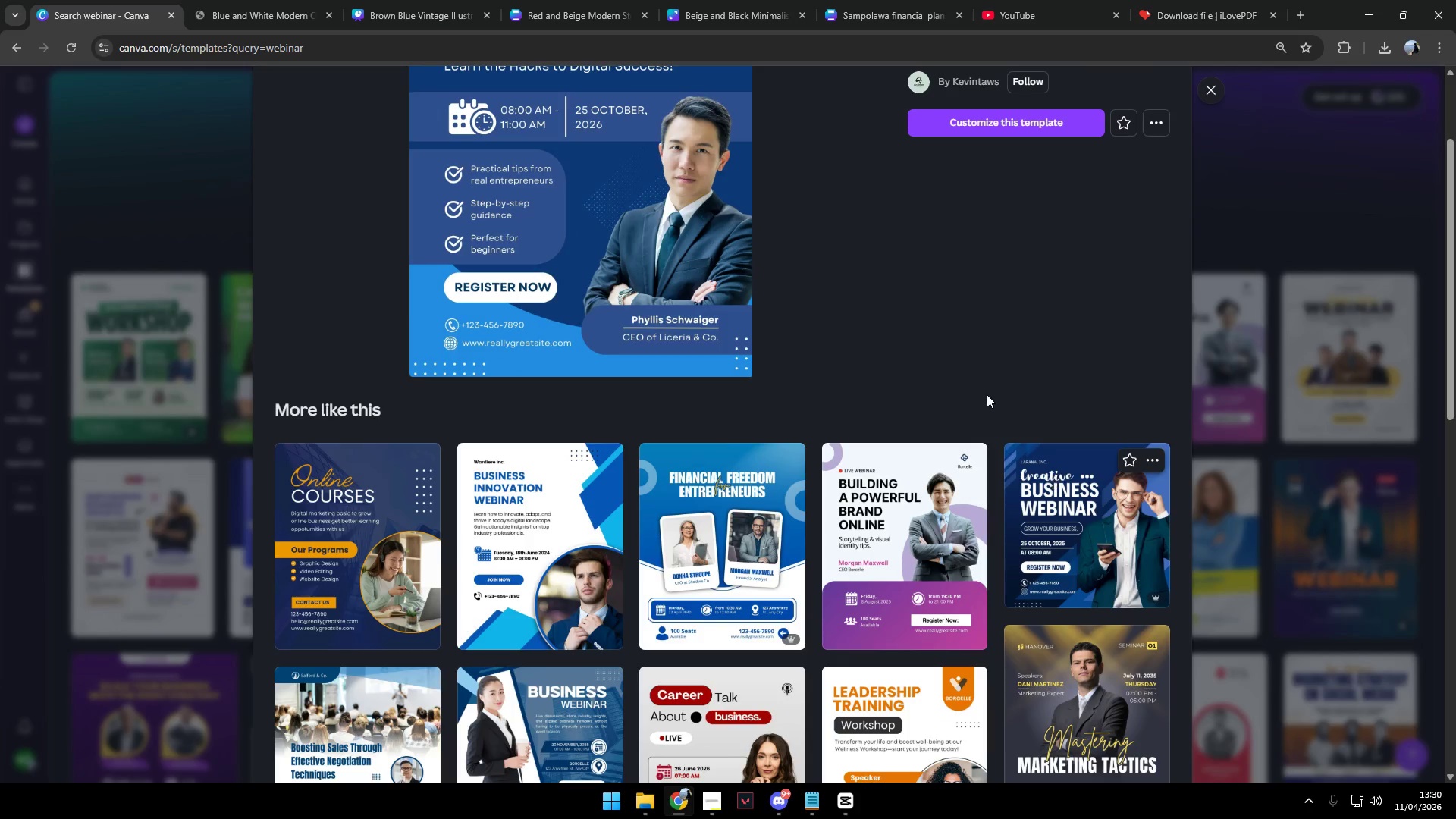 
left_click([240, 0])
 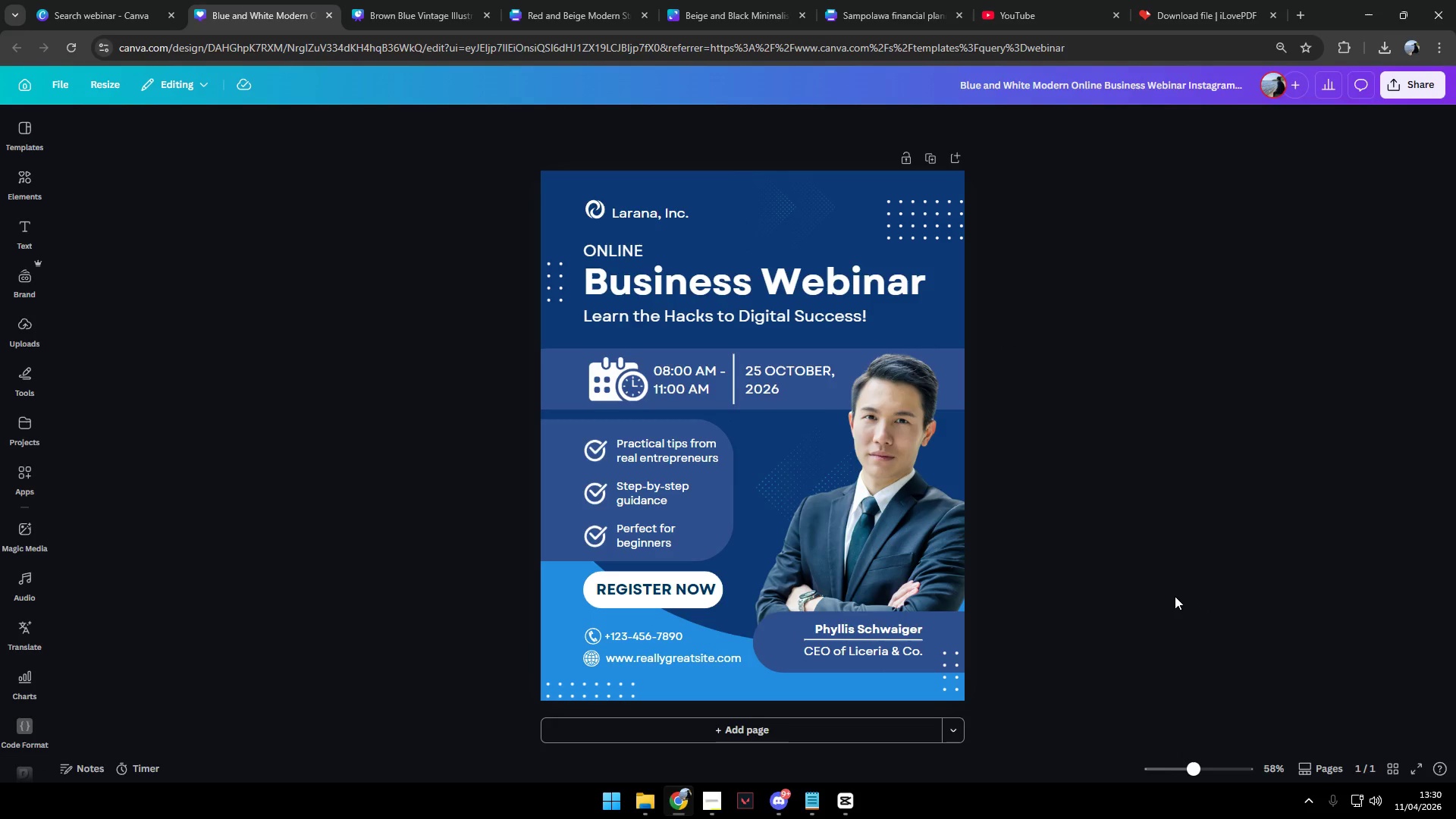 
wait(12.08)
 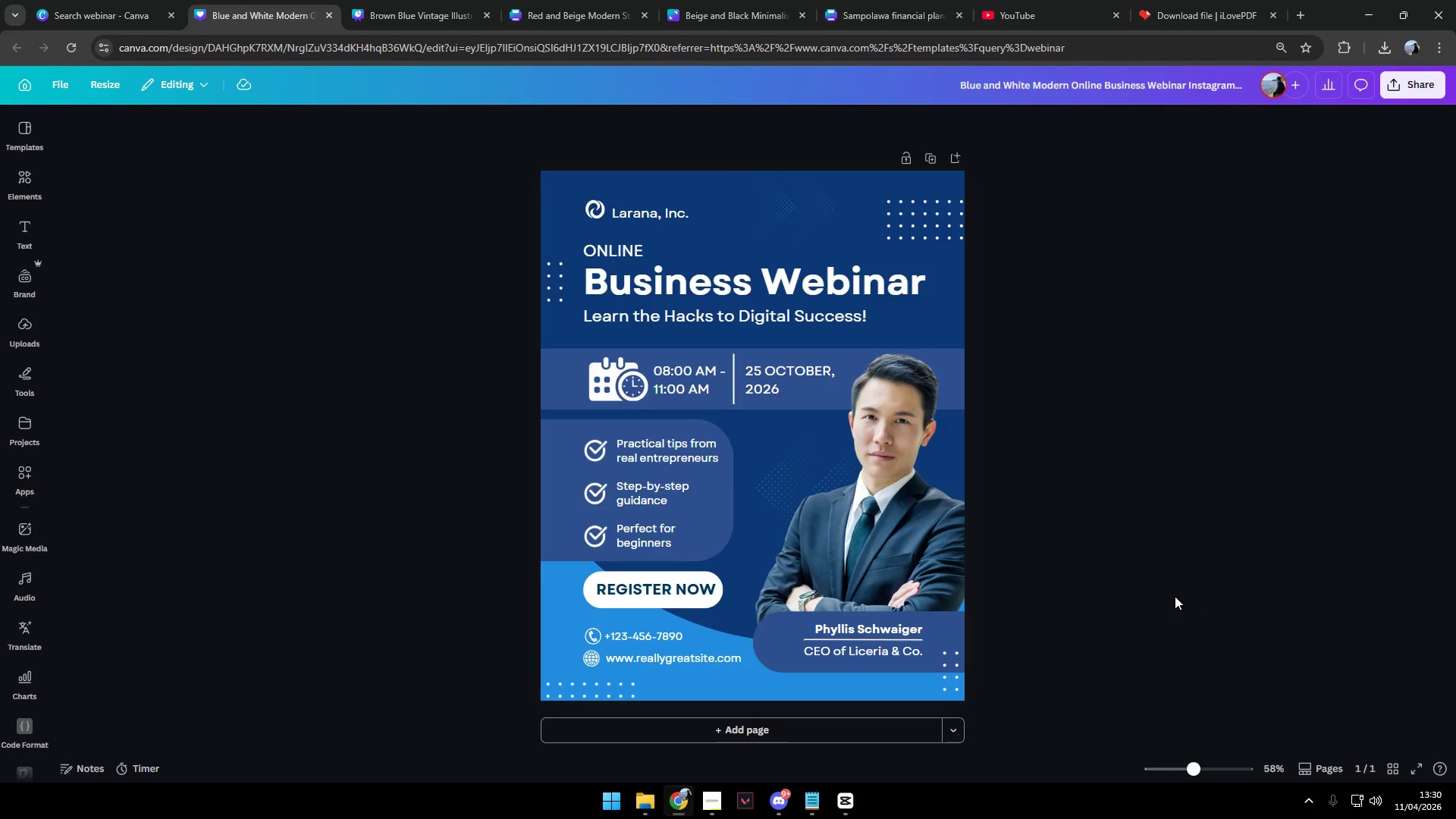 
left_click([1205, 388])
 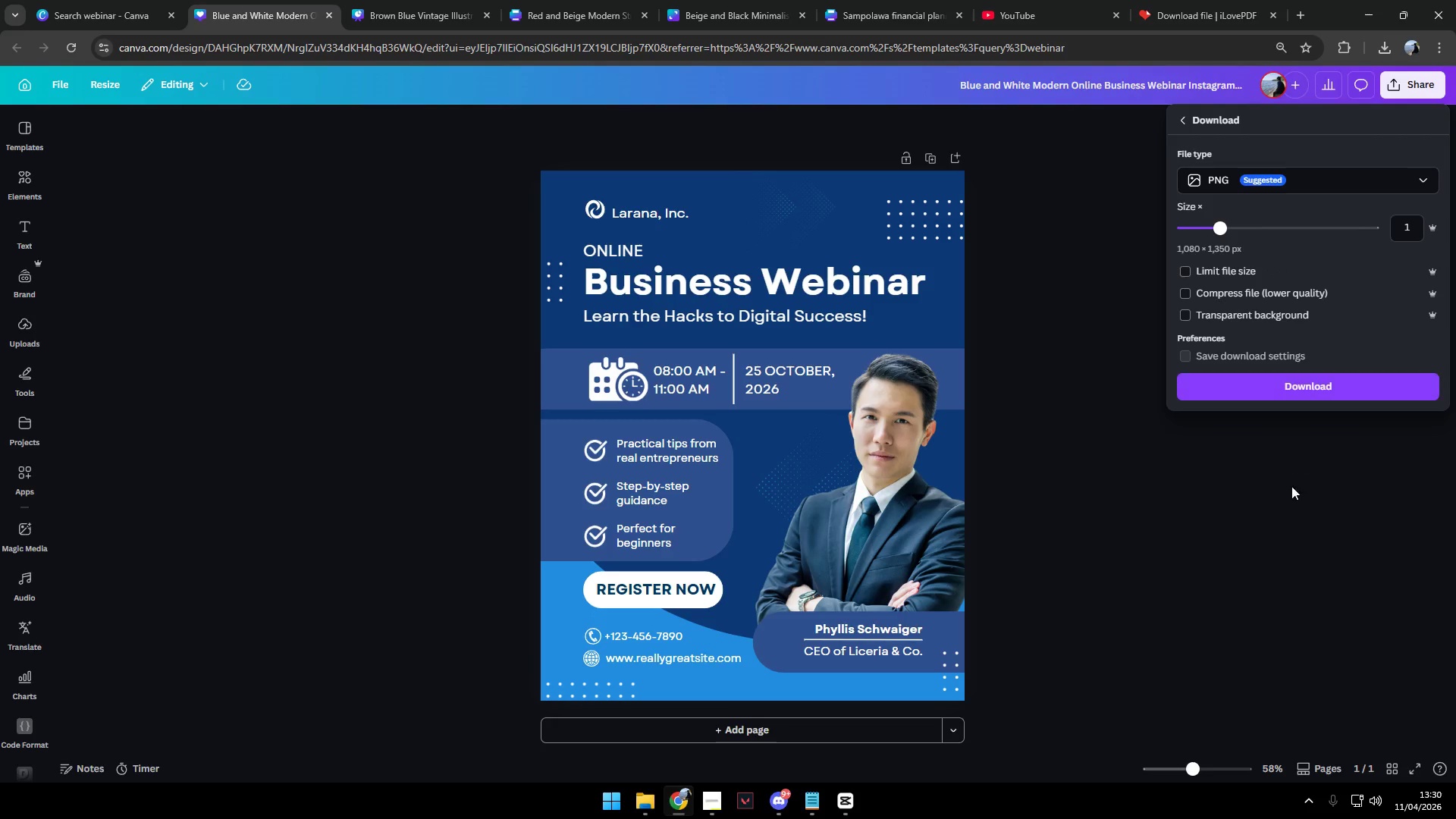 
left_click([1316, 384])
 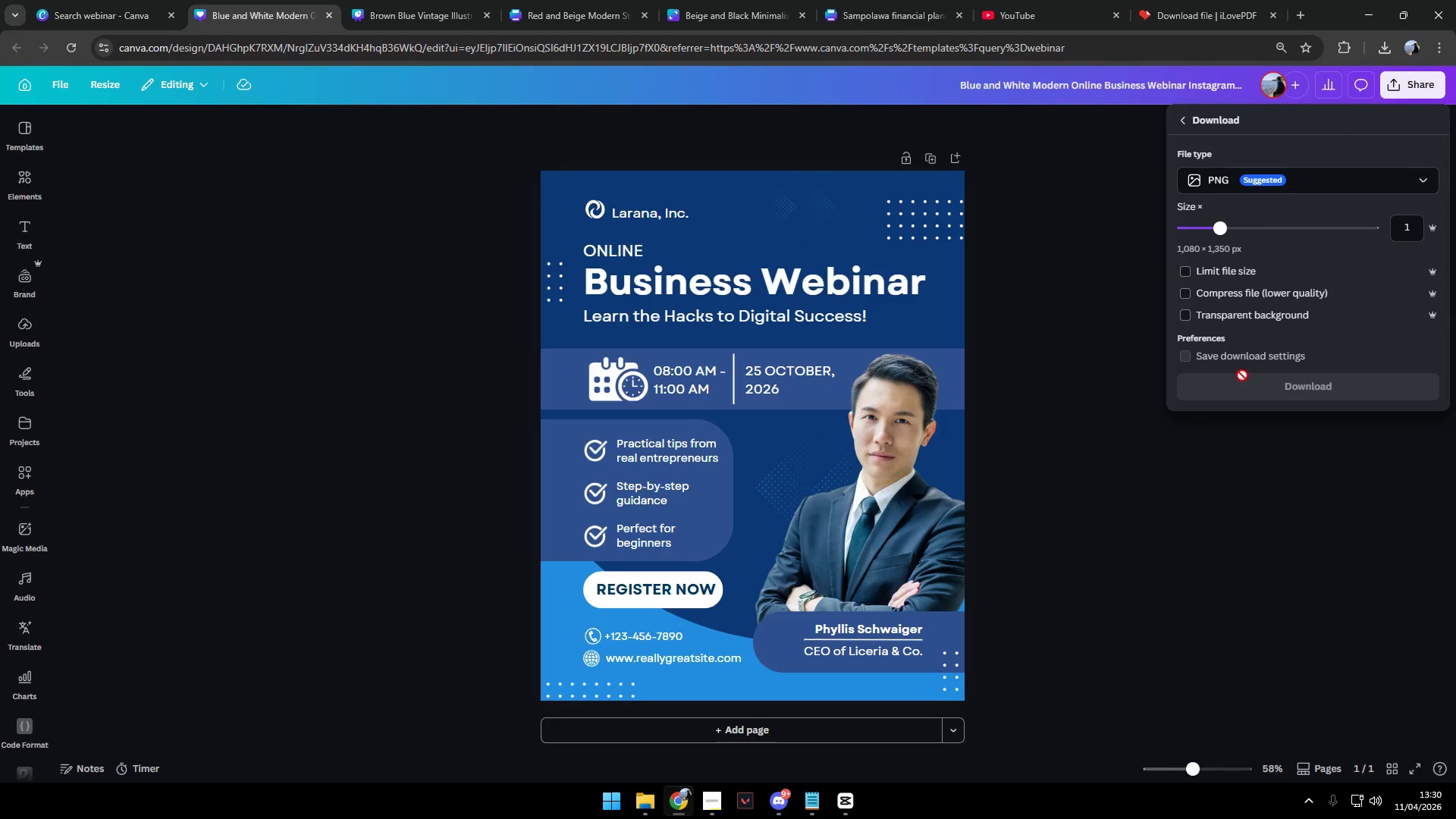 
wait(5.47)
 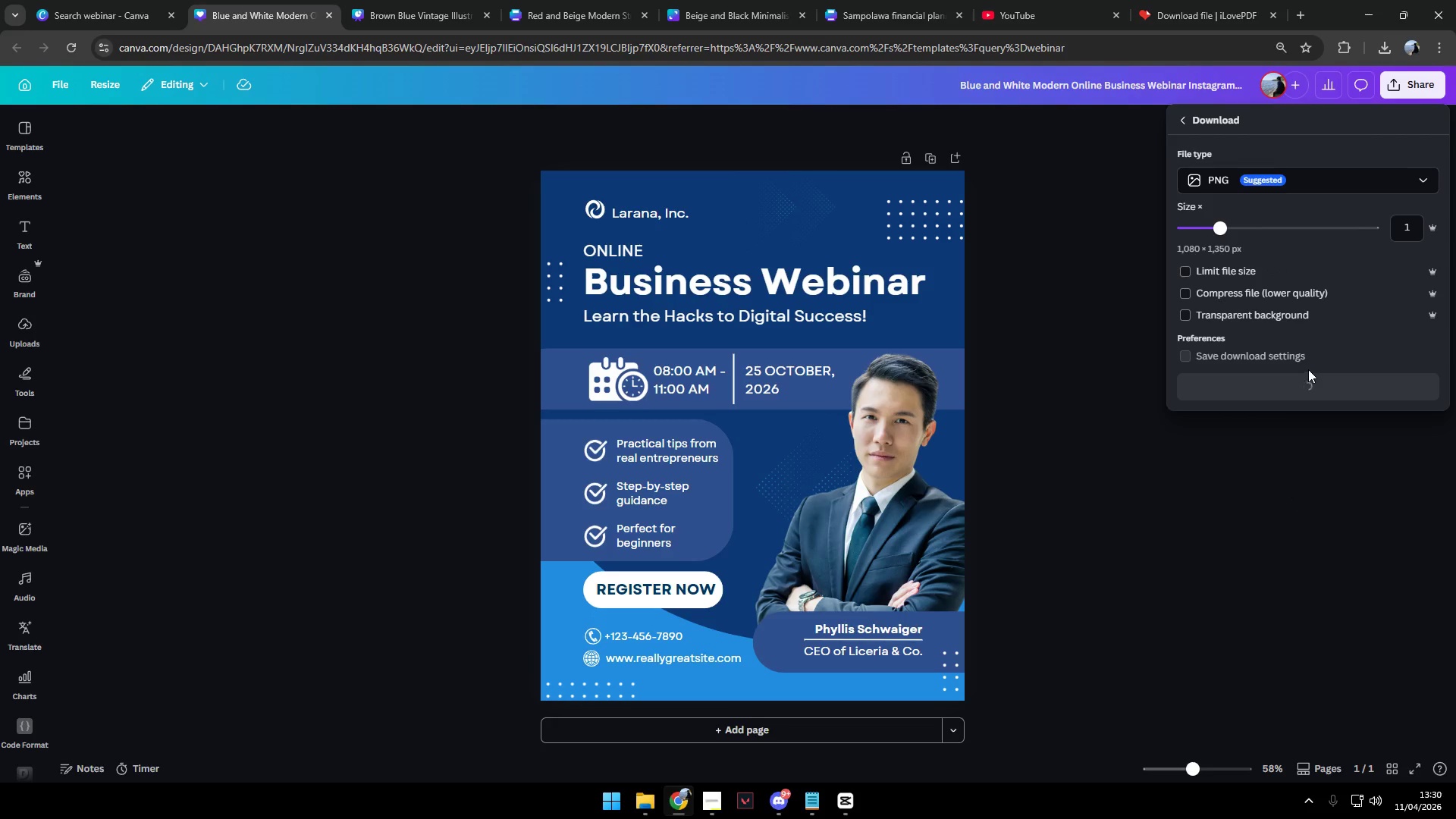 
left_click([111, 0])
 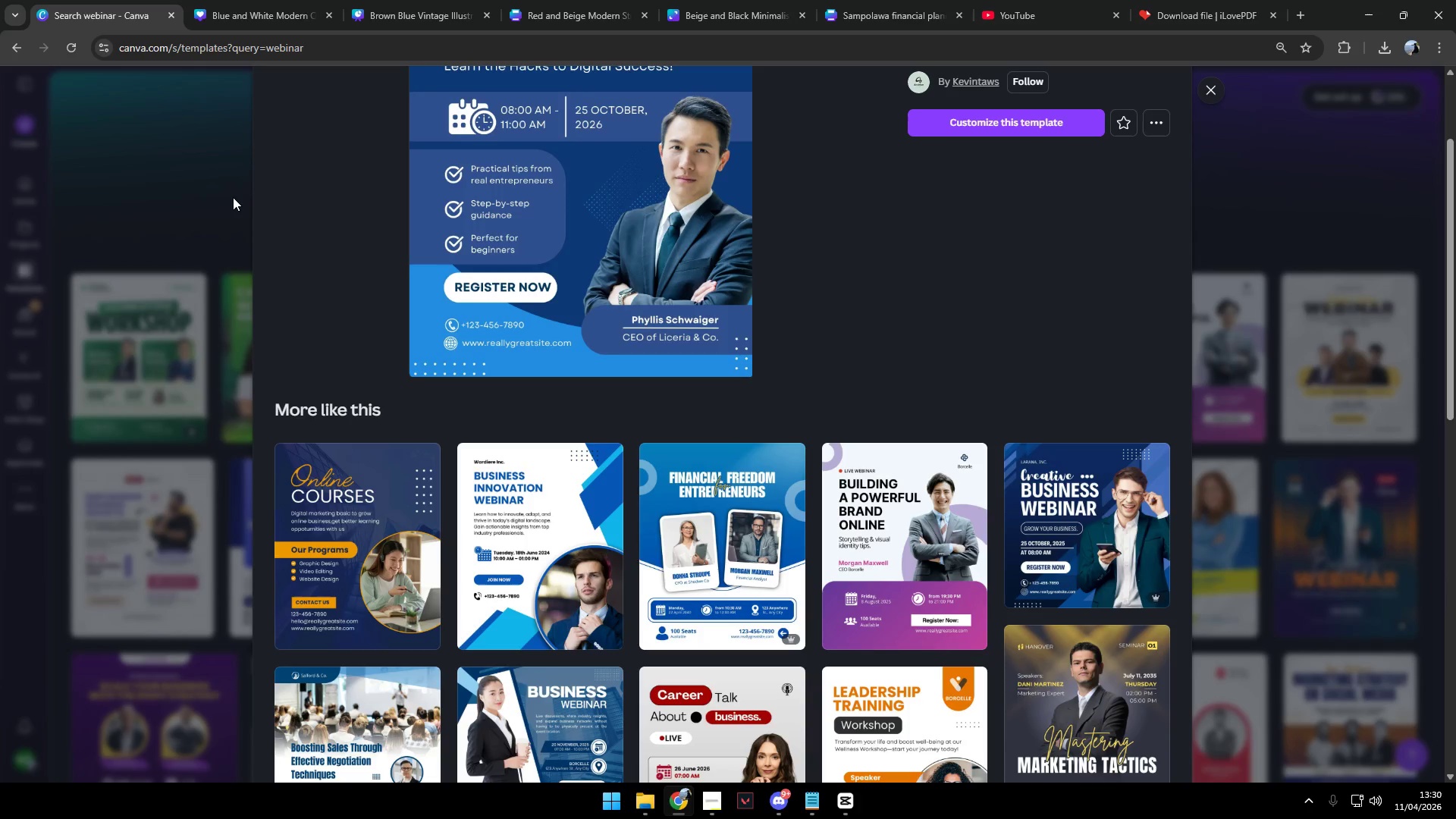 
left_click([187, 170])
 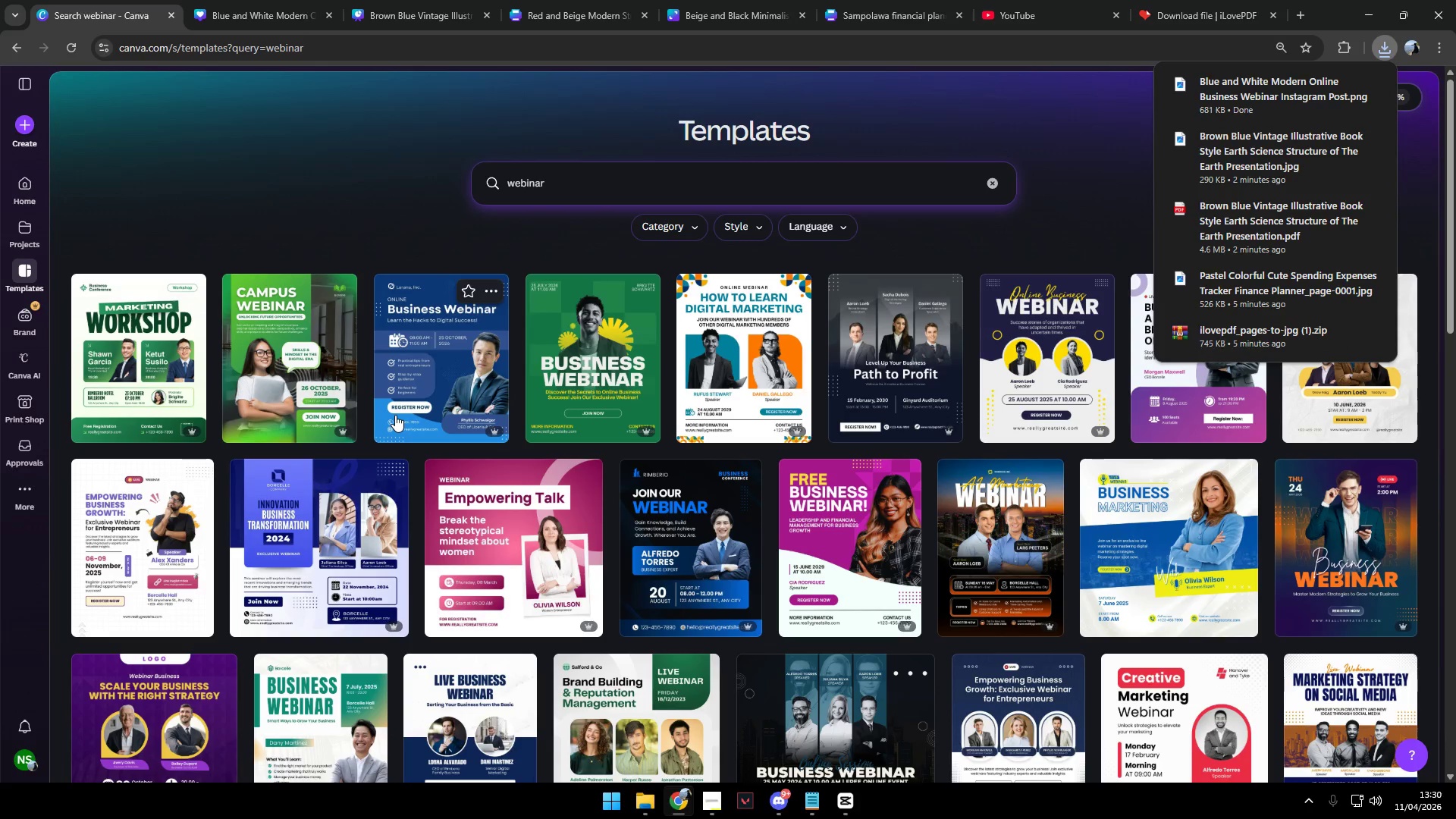 
wait(5.84)
 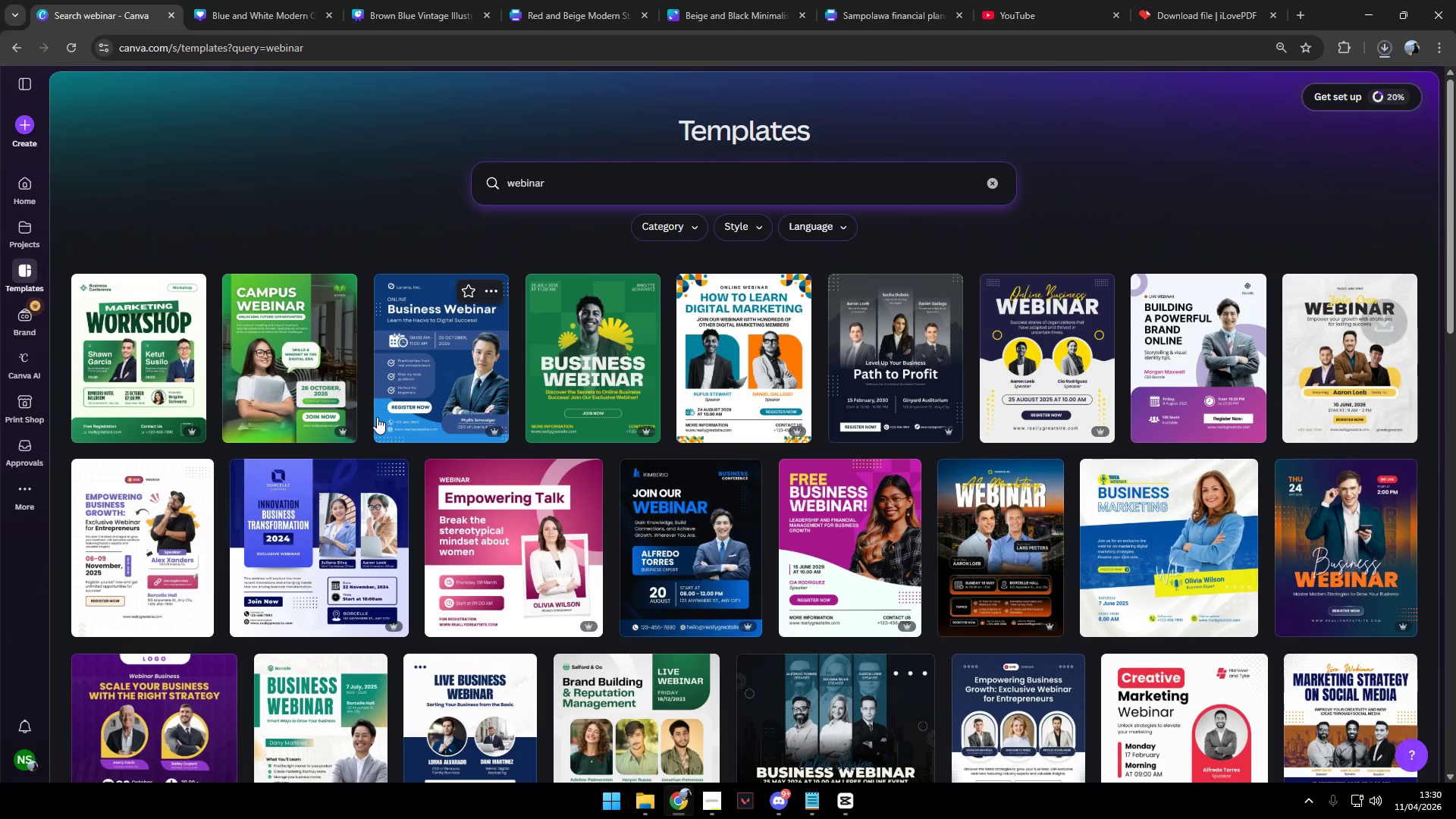 
left_click([847, 802])
 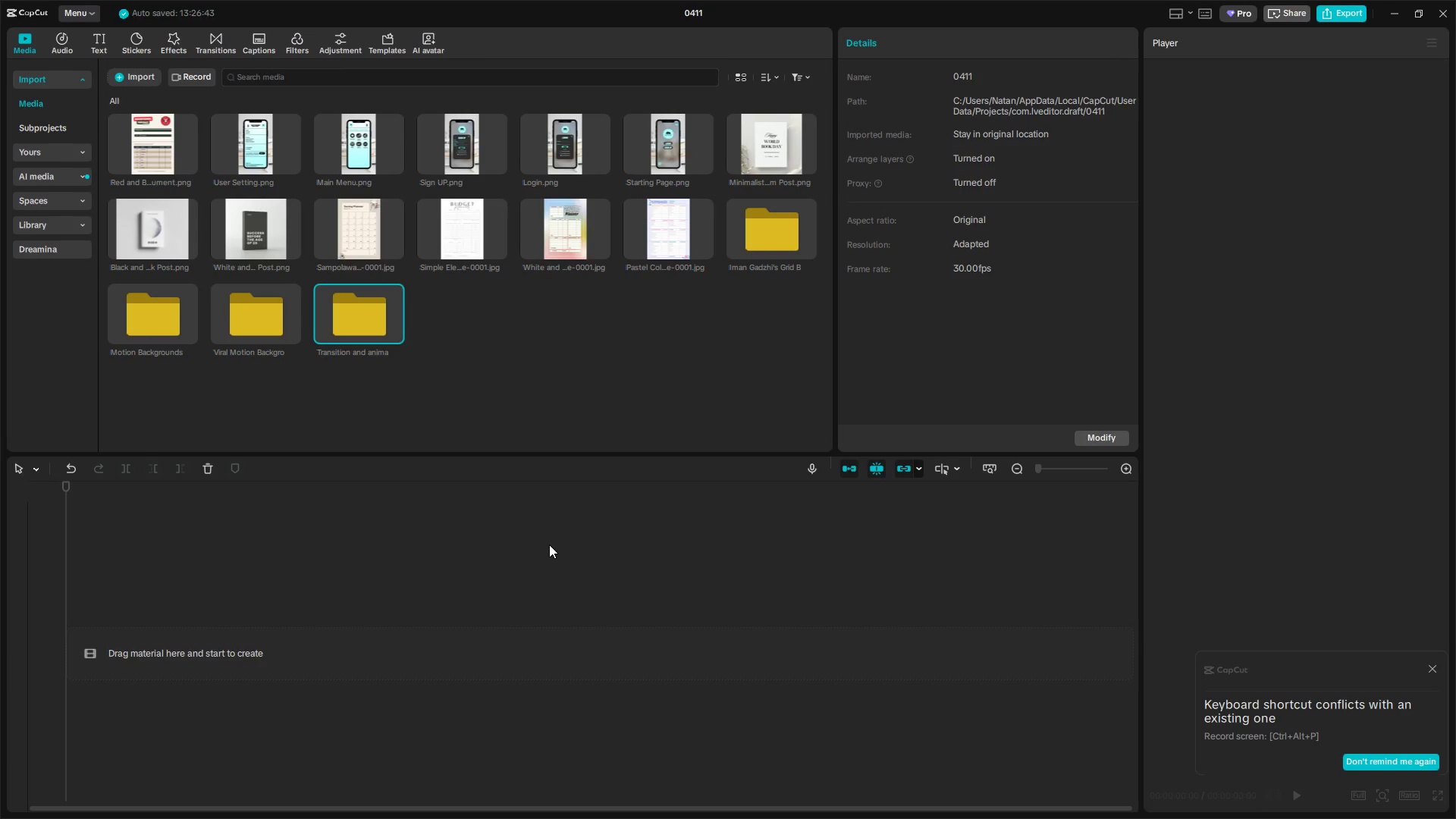 
key(Alt+Tab)
 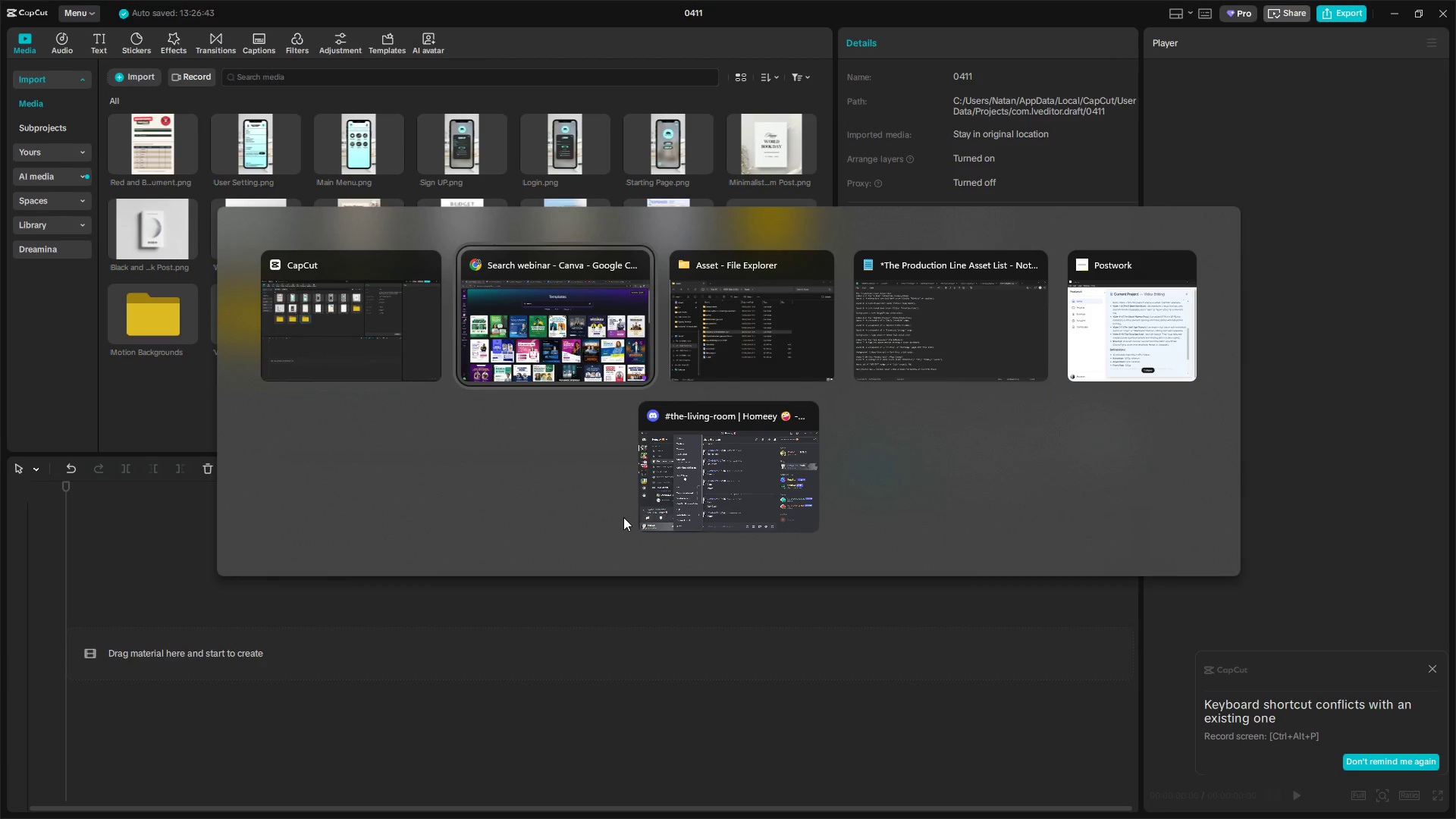 
left_click([770, 331])
 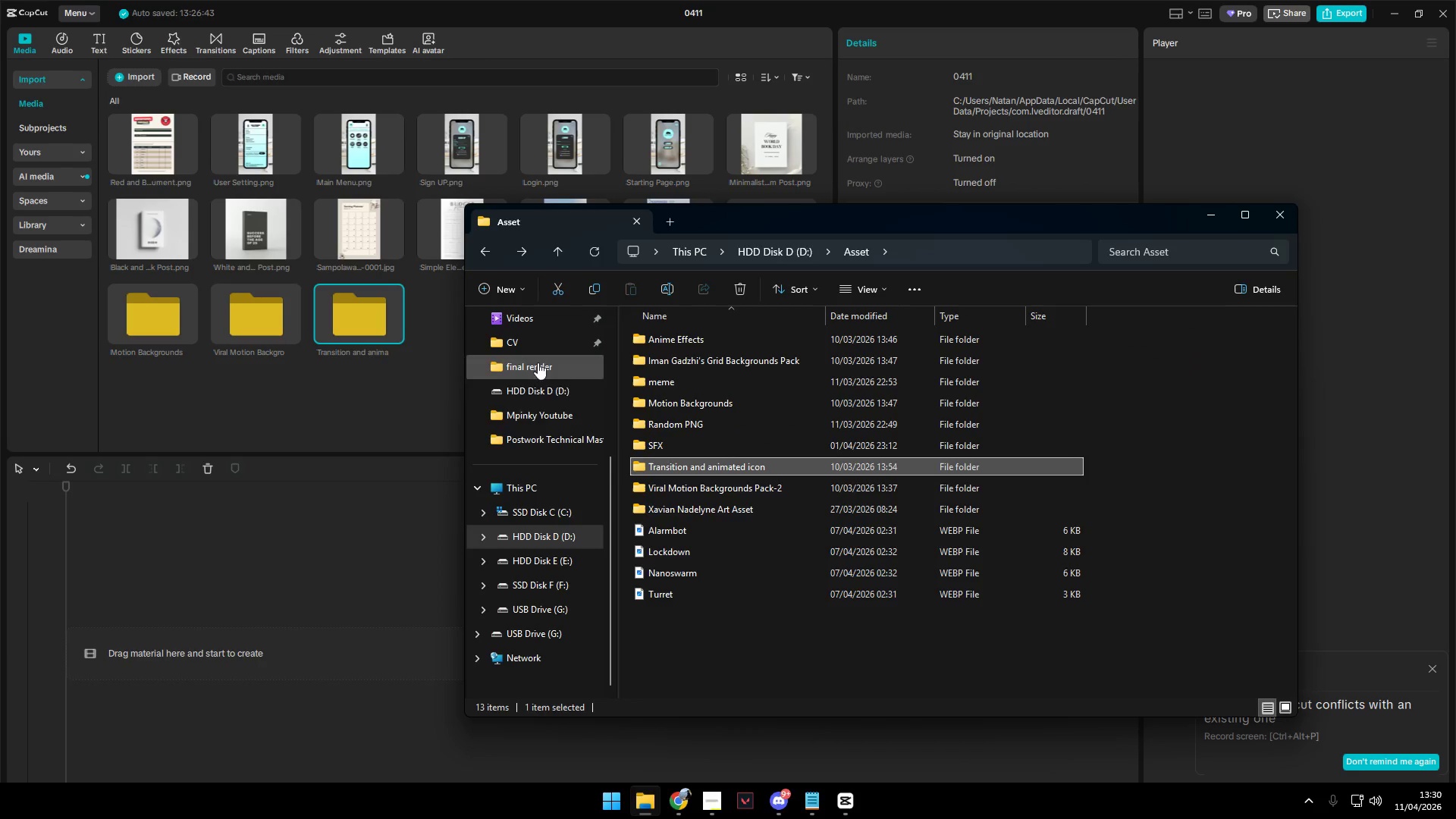 
left_click([539, 449])
 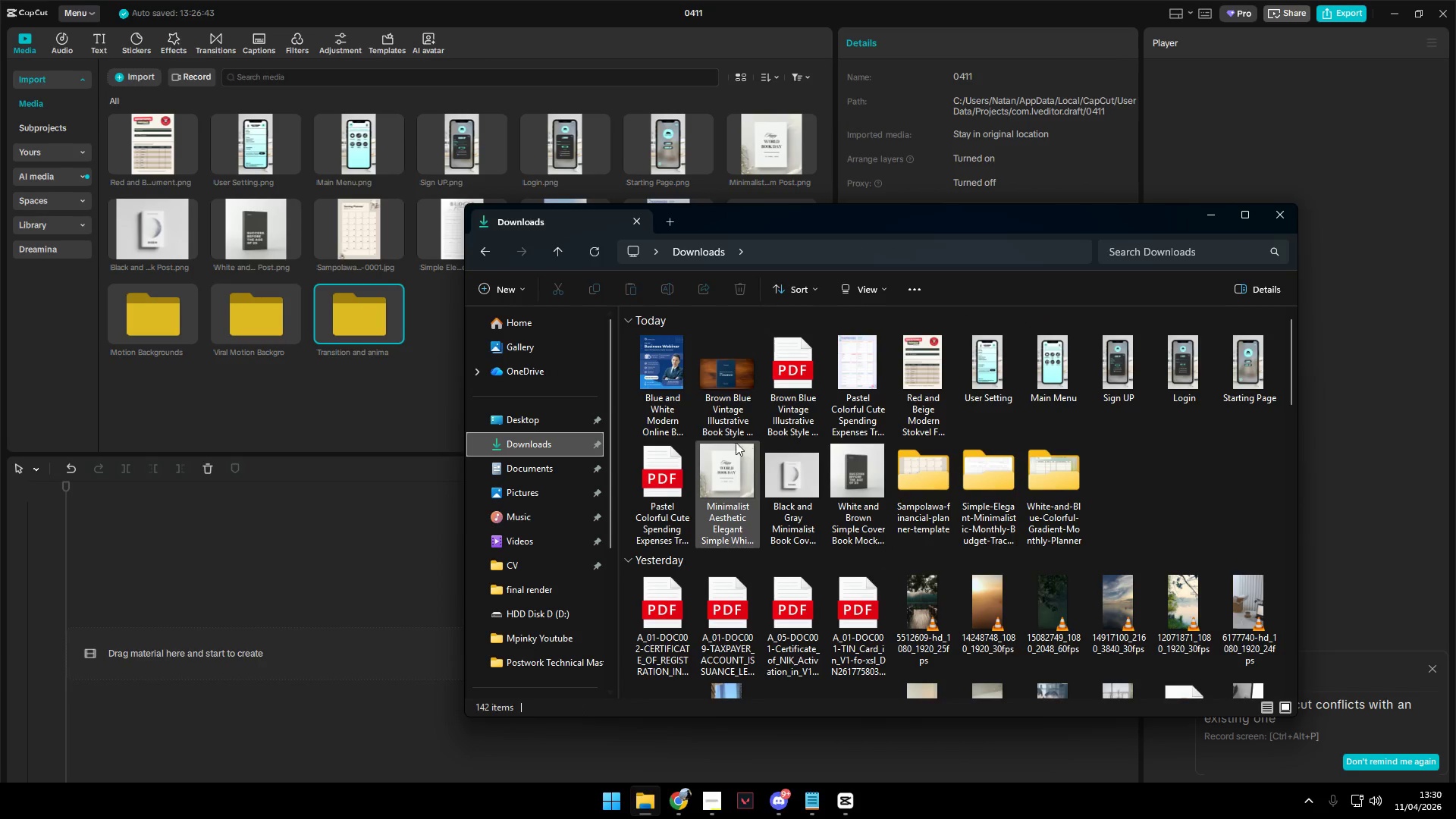 
scroll: coordinate [556, 448], scroll_direction: up, amount: 4.0